 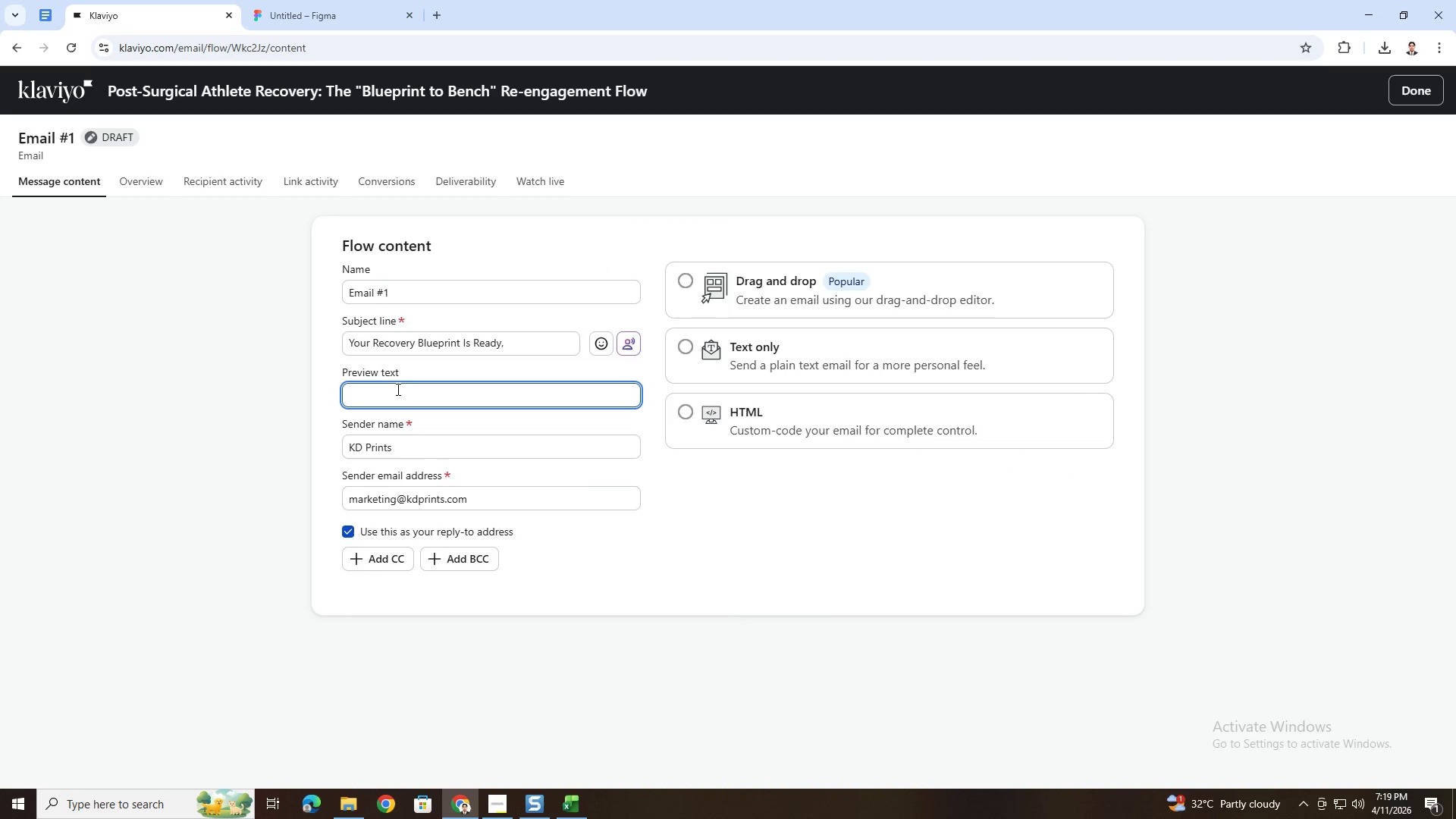 
type(What most athletes miss after surgery)
 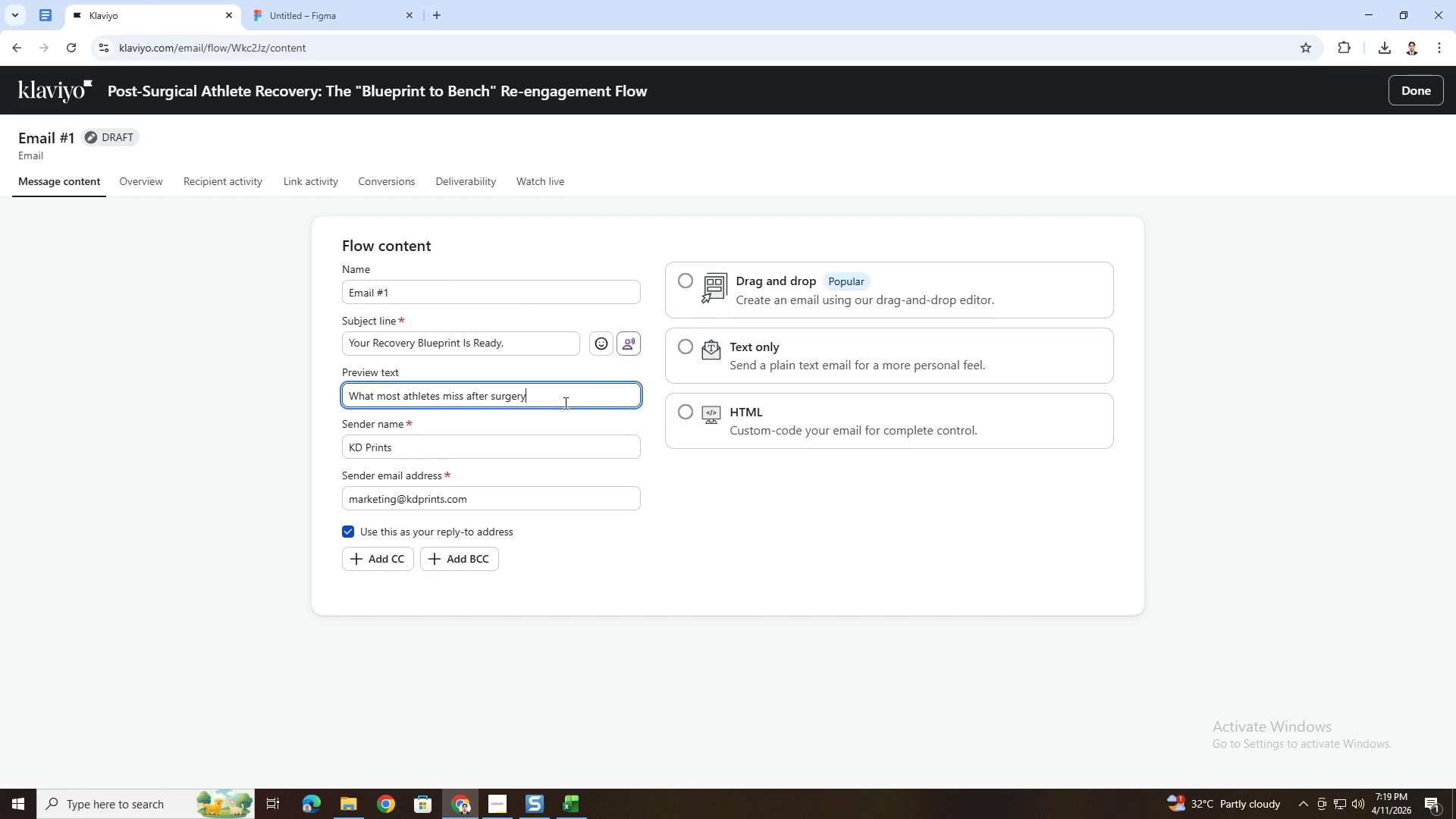 
wait(5.7)
 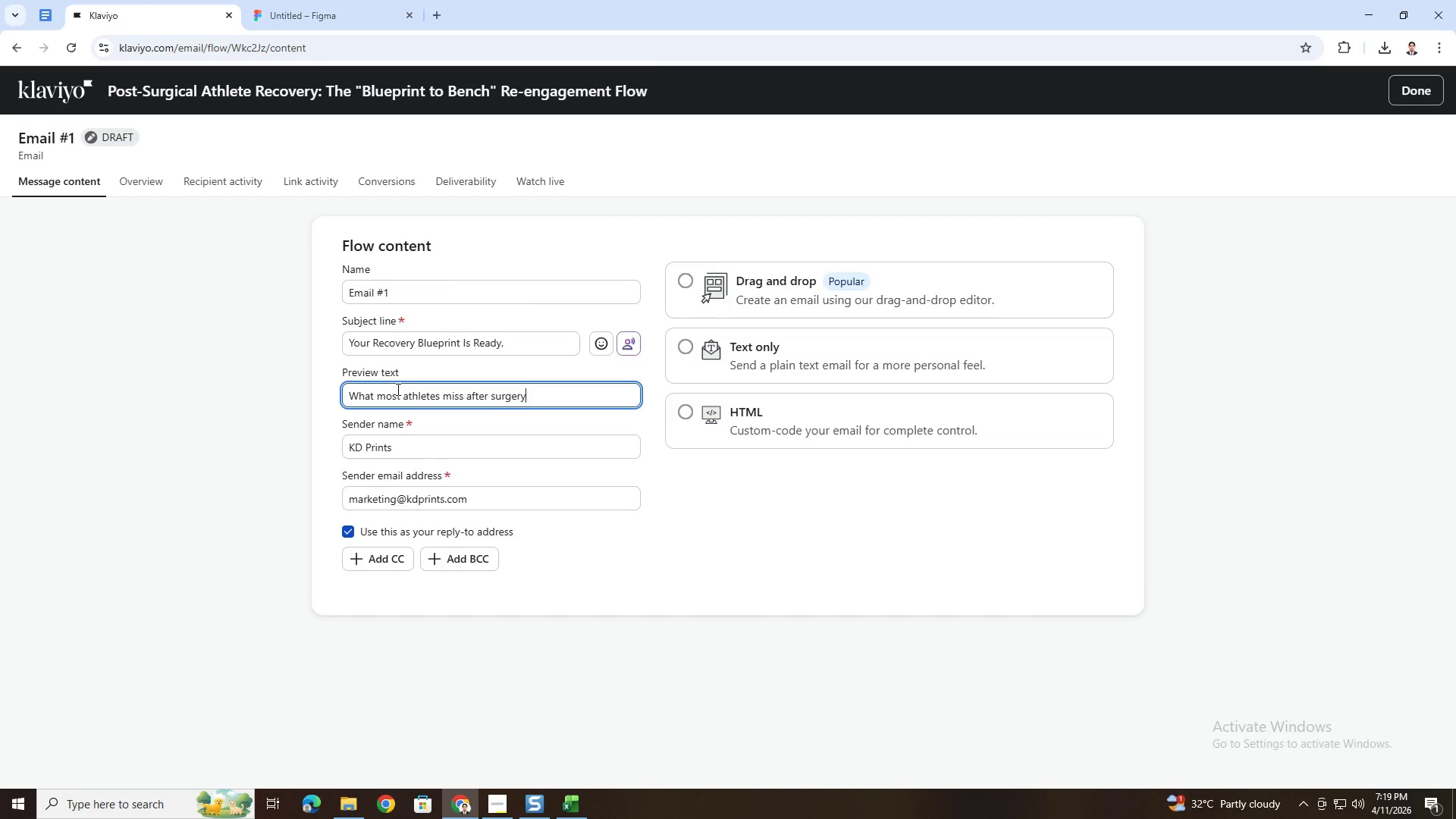 
type( and how to v)
key(Backspace)
type(avoid it.)
 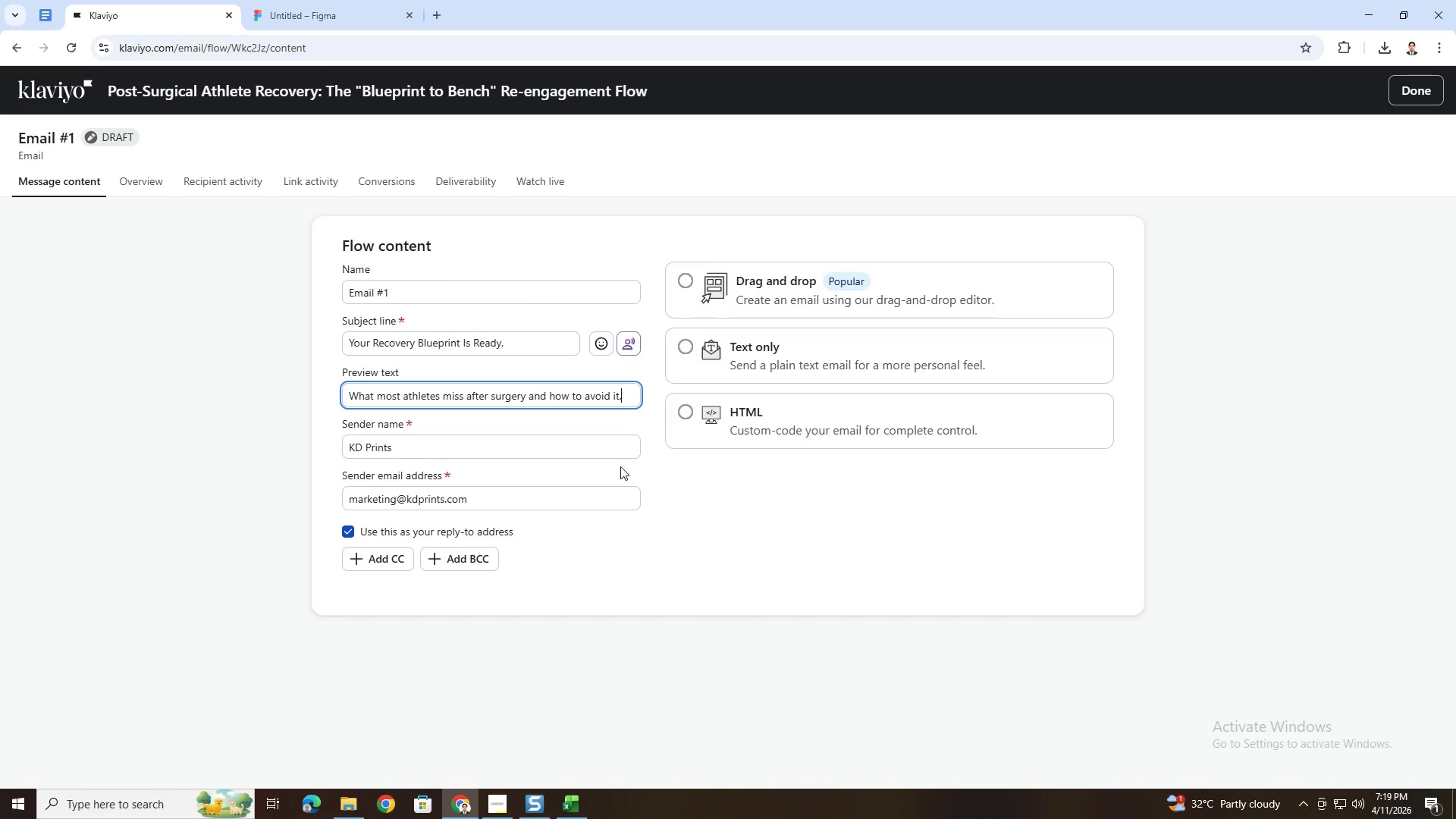 
key(Alt+AltLeft)
 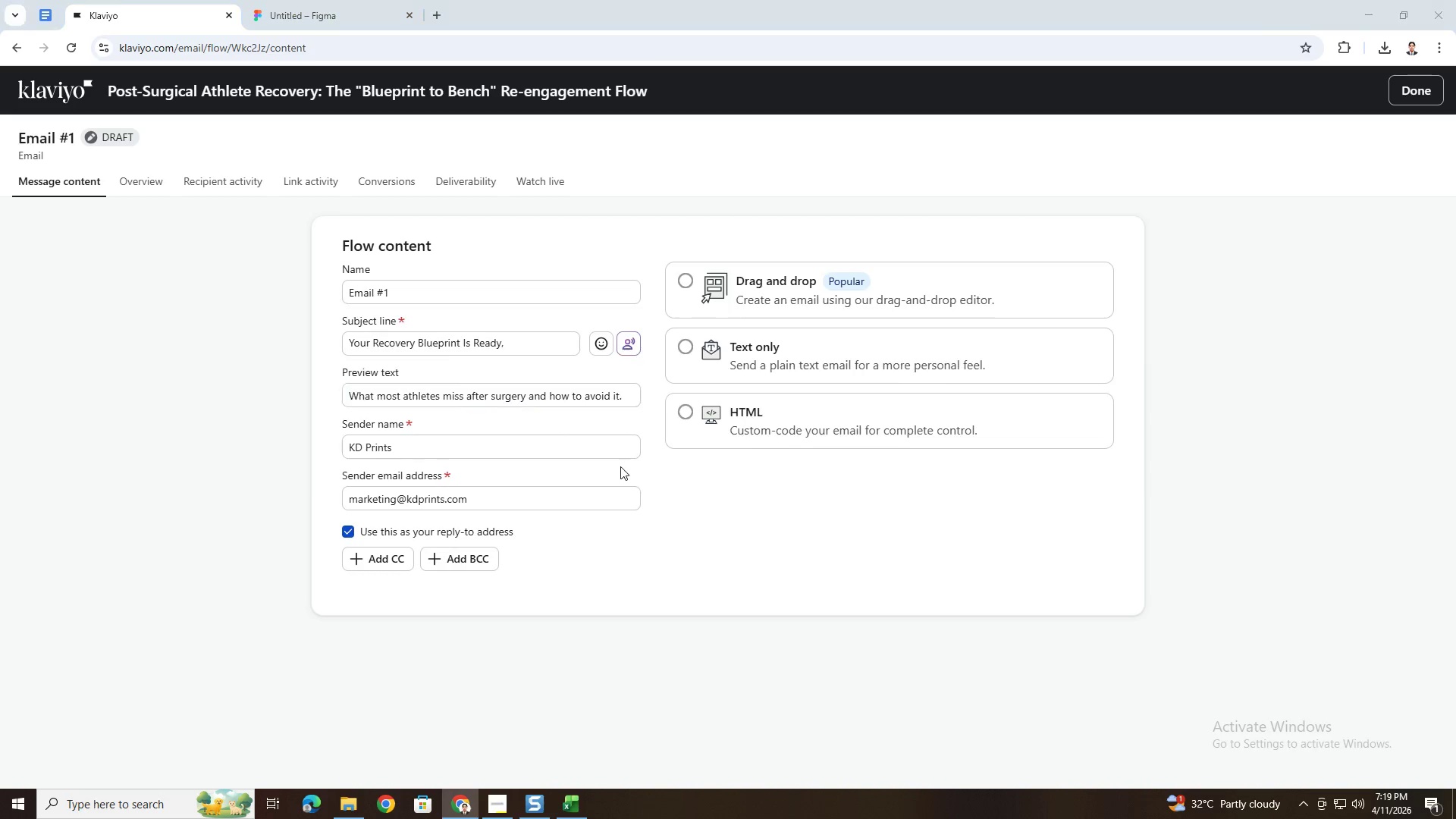 
key(Alt+Tab)